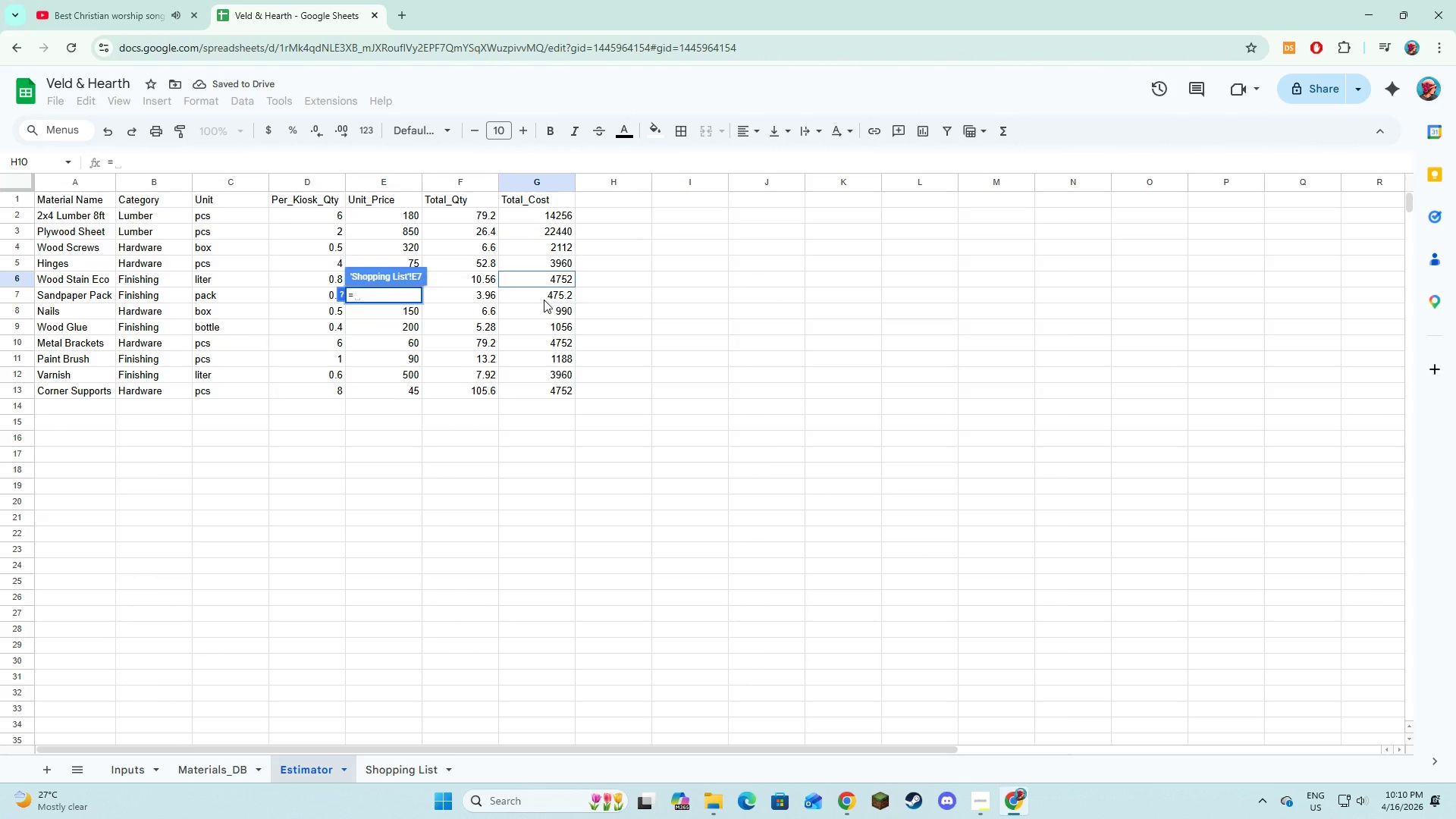 
left_click([544, 299])
 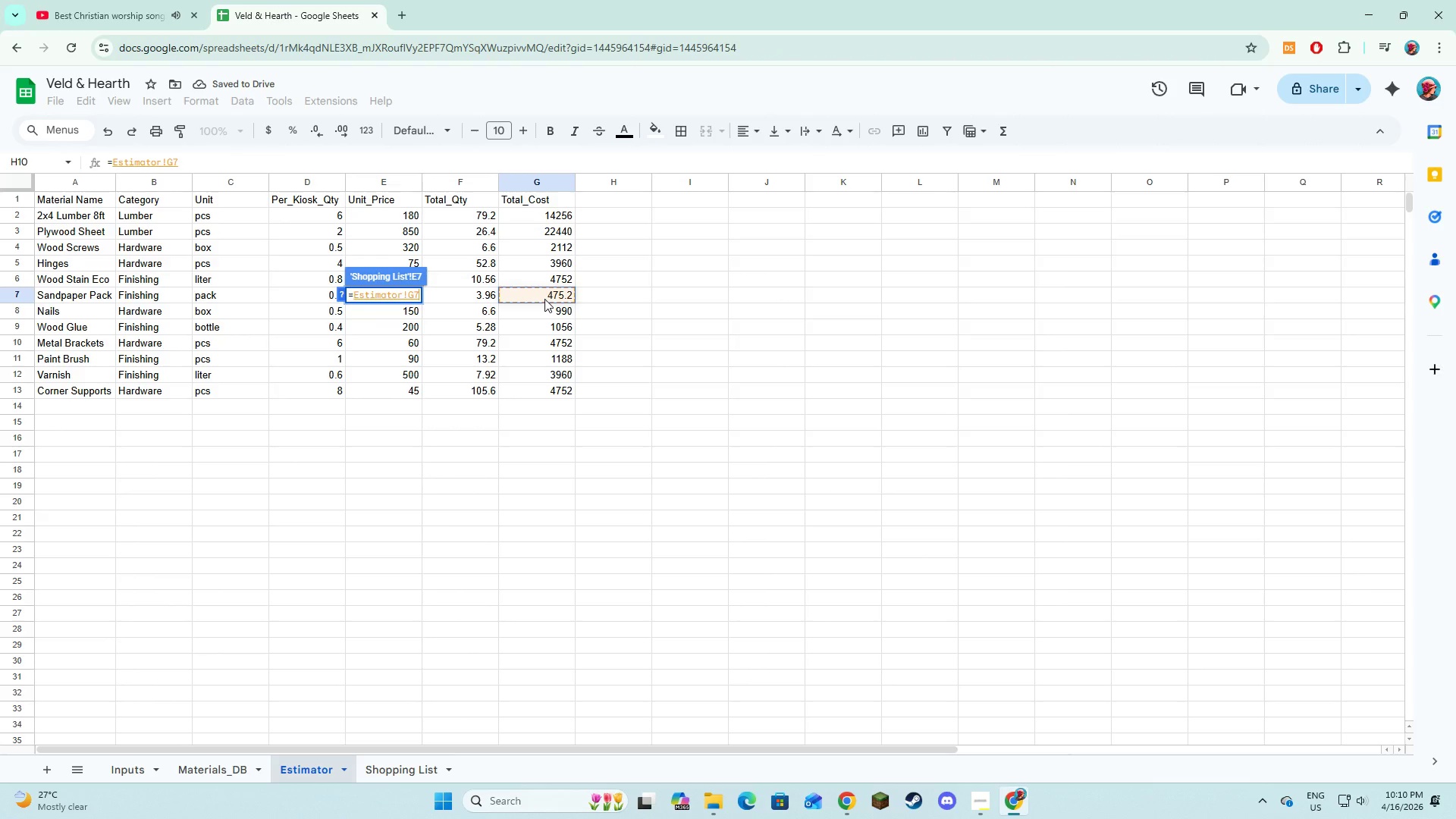 
key(NumpadEnter)